 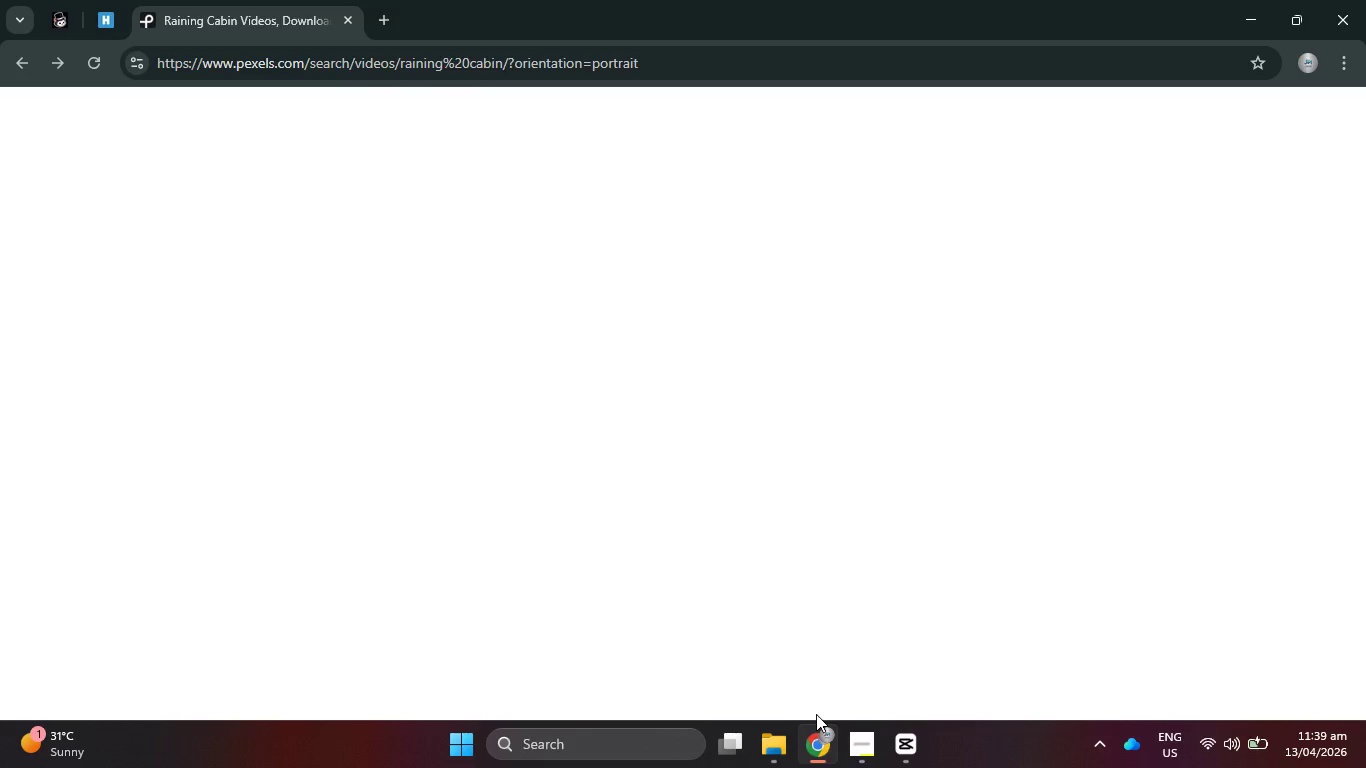 
scroll: coordinate [829, 526], scroll_direction: down, amount: 13.0
 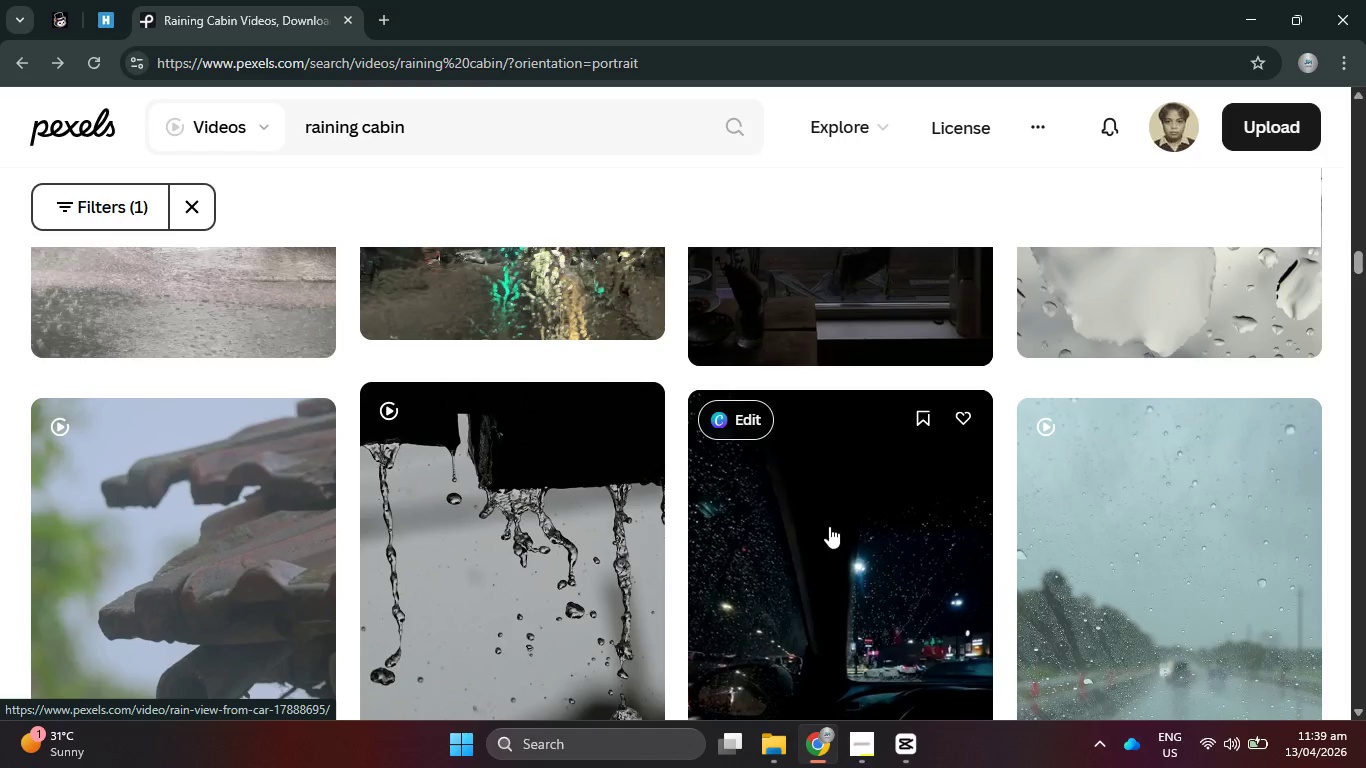 
scroll: coordinate [829, 526], scroll_direction: down, amount: 7.0
 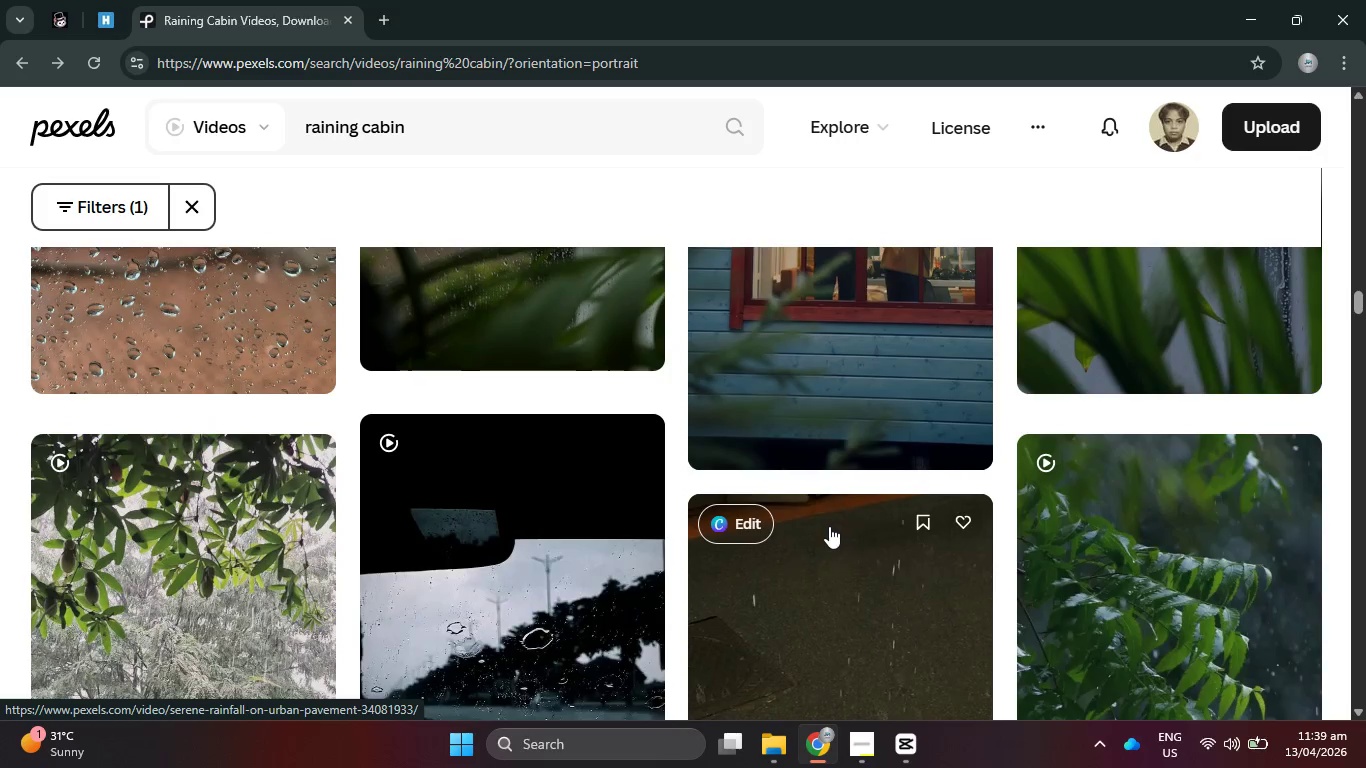 
scroll: coordinate [823, 529], scroll_direction: down, amount: 10.0
 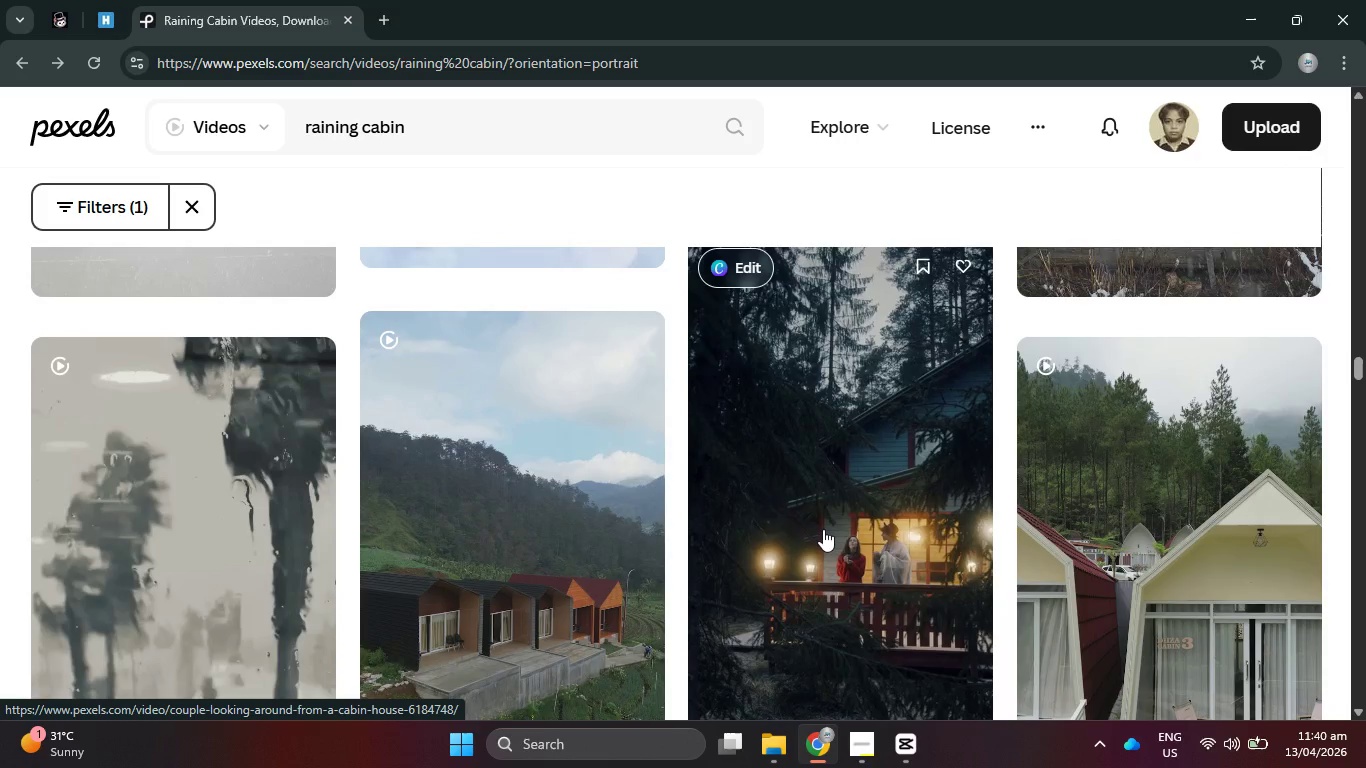 
scroll: coordinate [823, 529], scroll_direction: down, amount: 7.0
 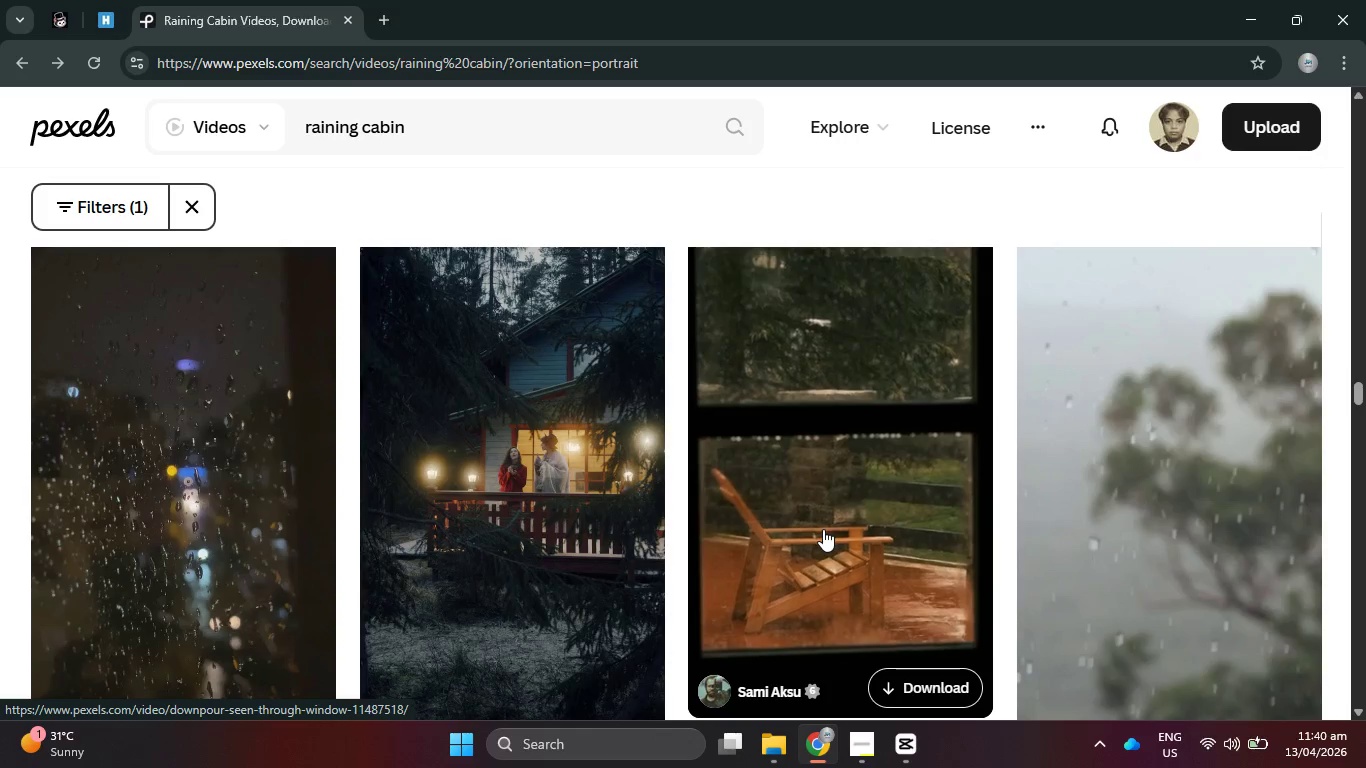 
scroll: coordinate [823, 529], scroll_direction: down, amount: 11.0
 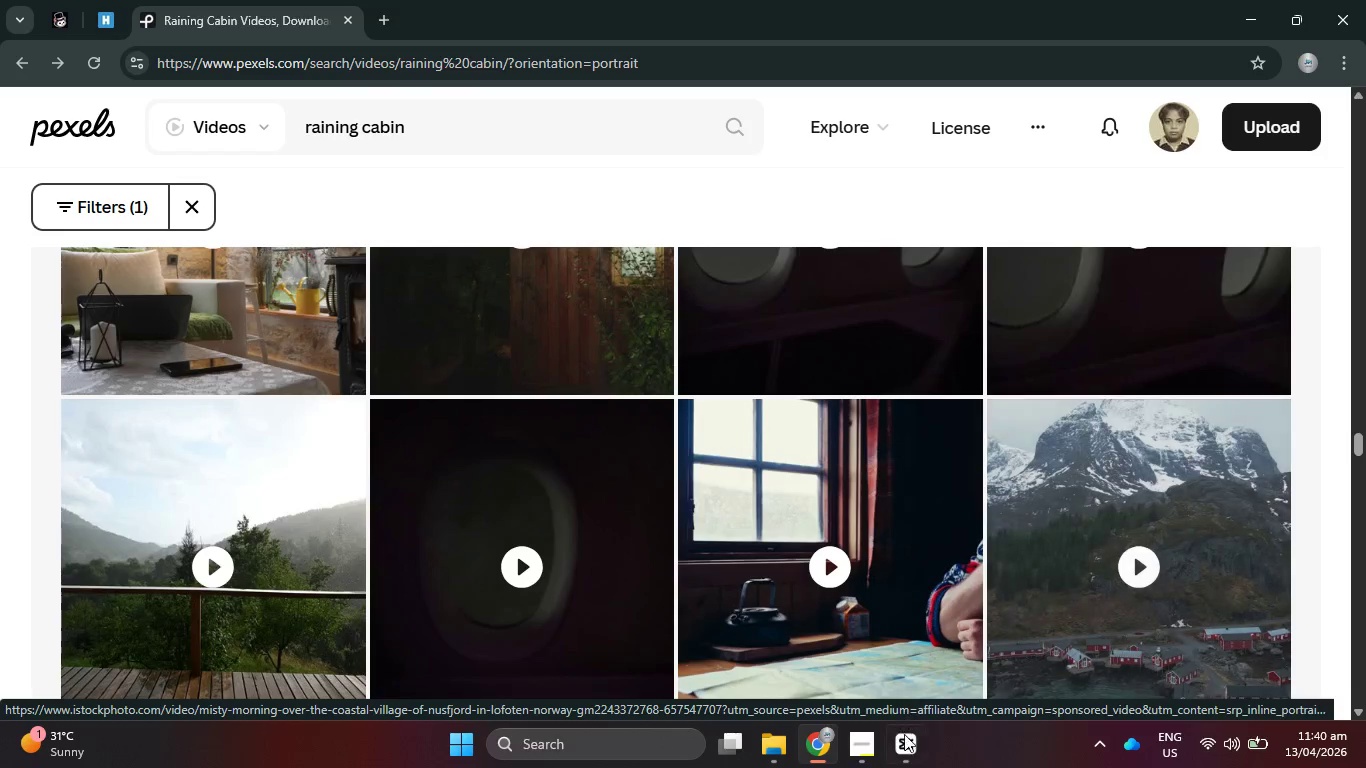 
left_click([910, 750])
 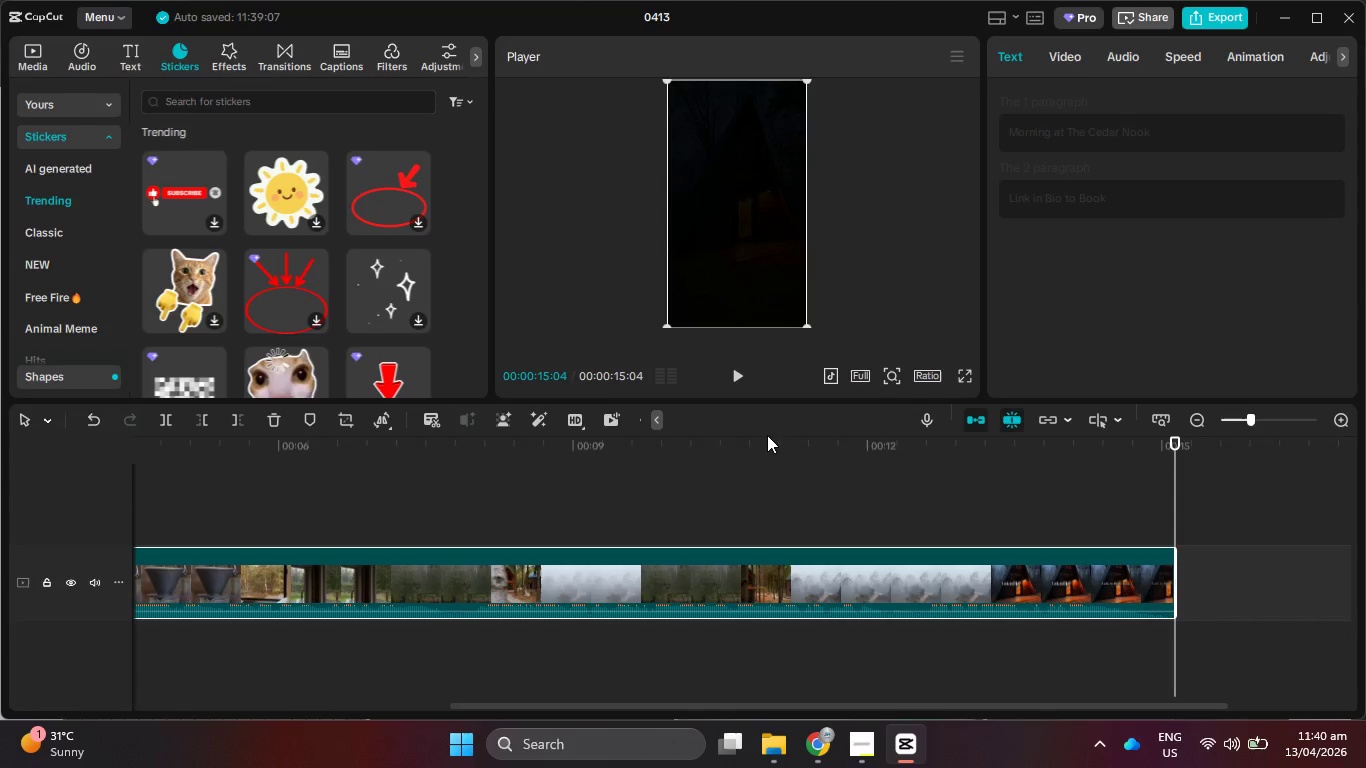 
left_click_drag(start_coordinate=[758, 447], to_coordinate=[755, 637])
 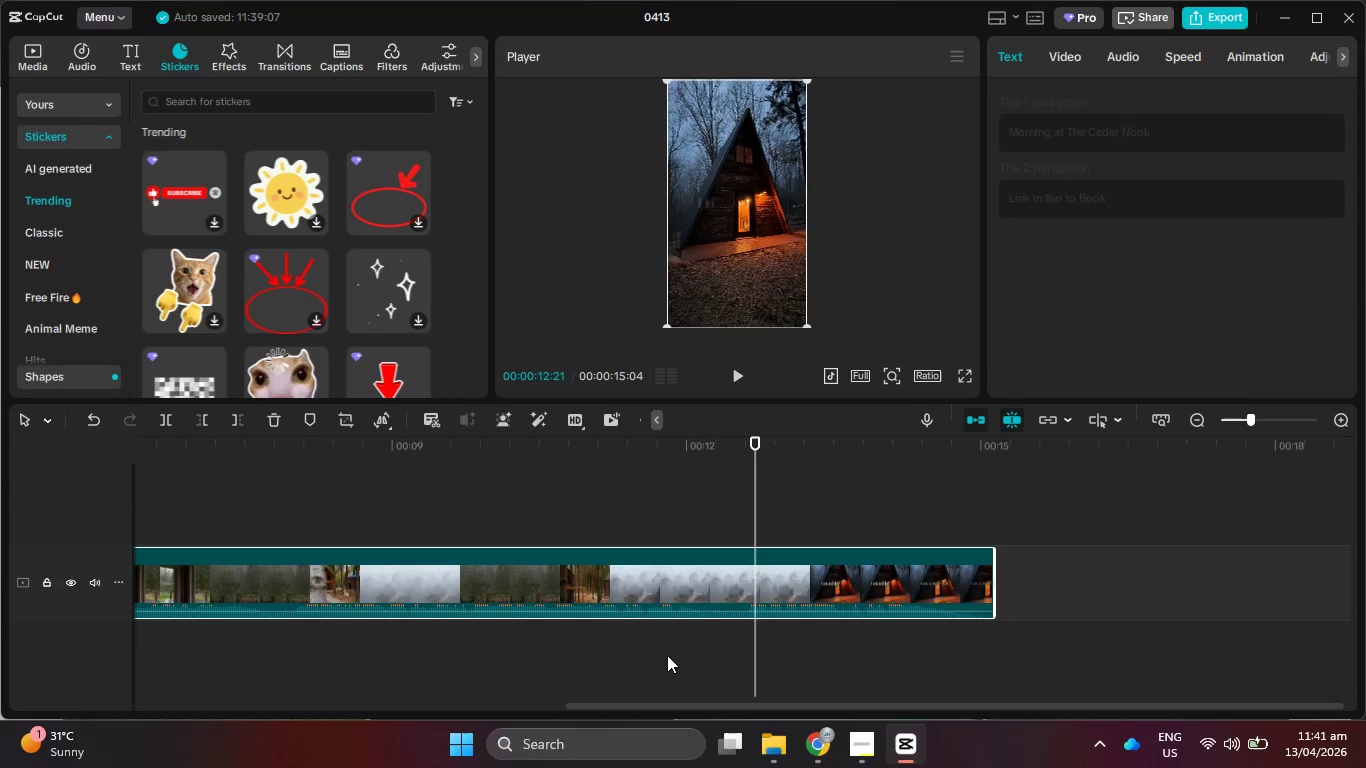 
wait(6.94)
 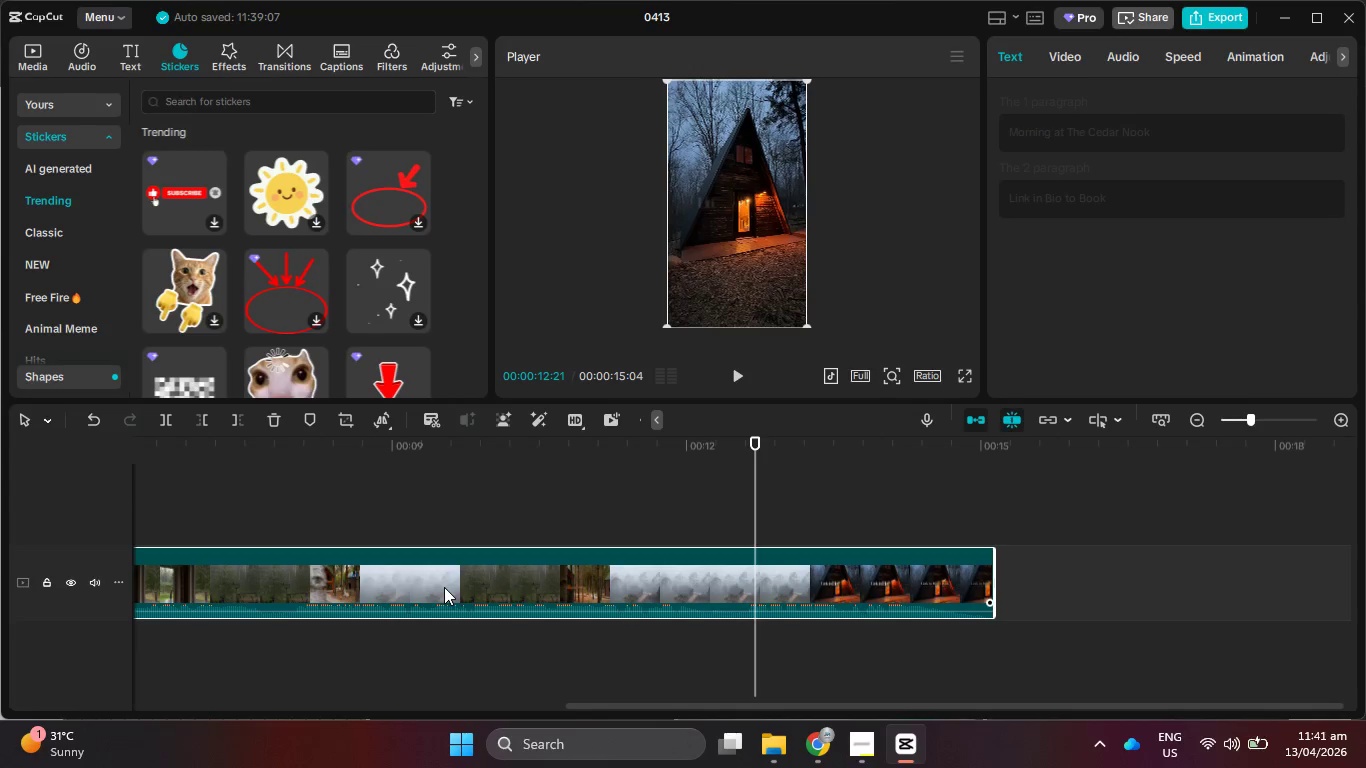 
scroll: coordinate [667, 653], scroll_direction: down, amount: 3.0
 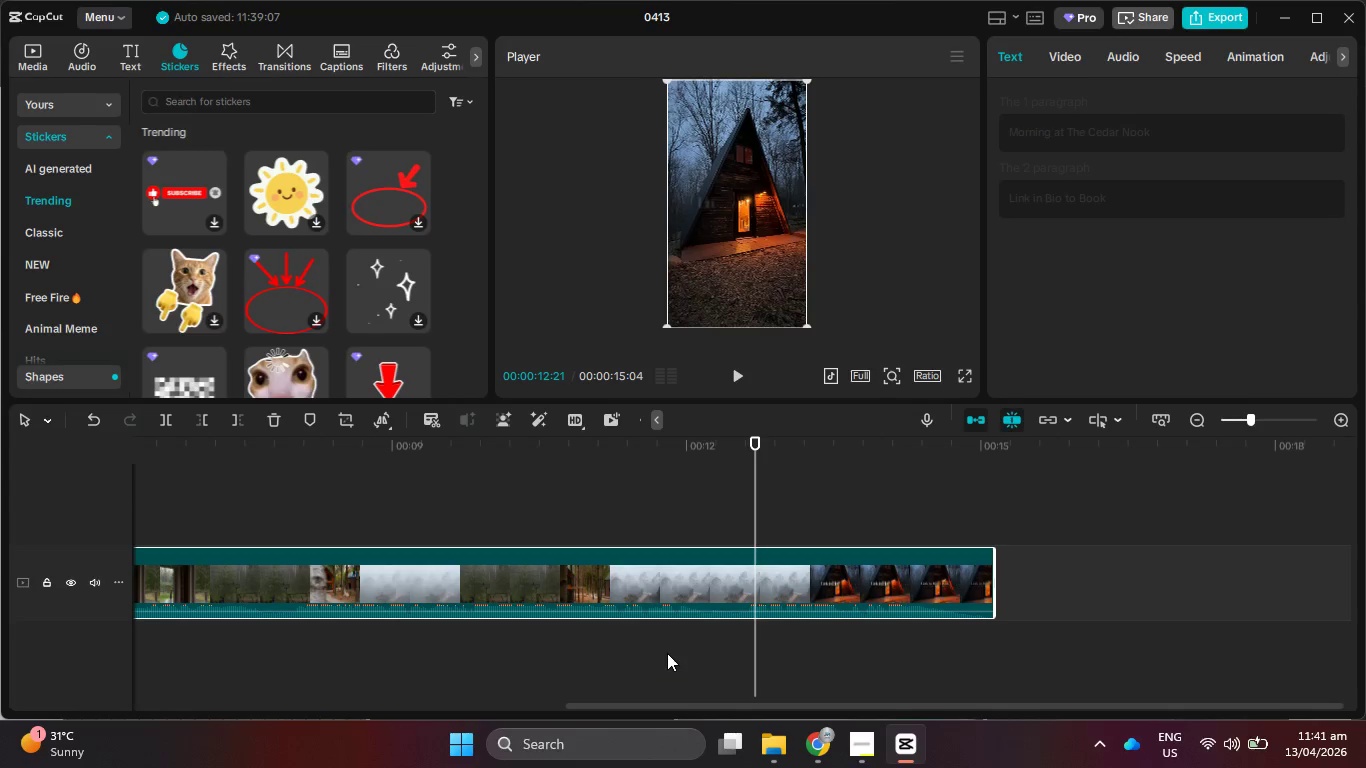 
wait(5.57)
 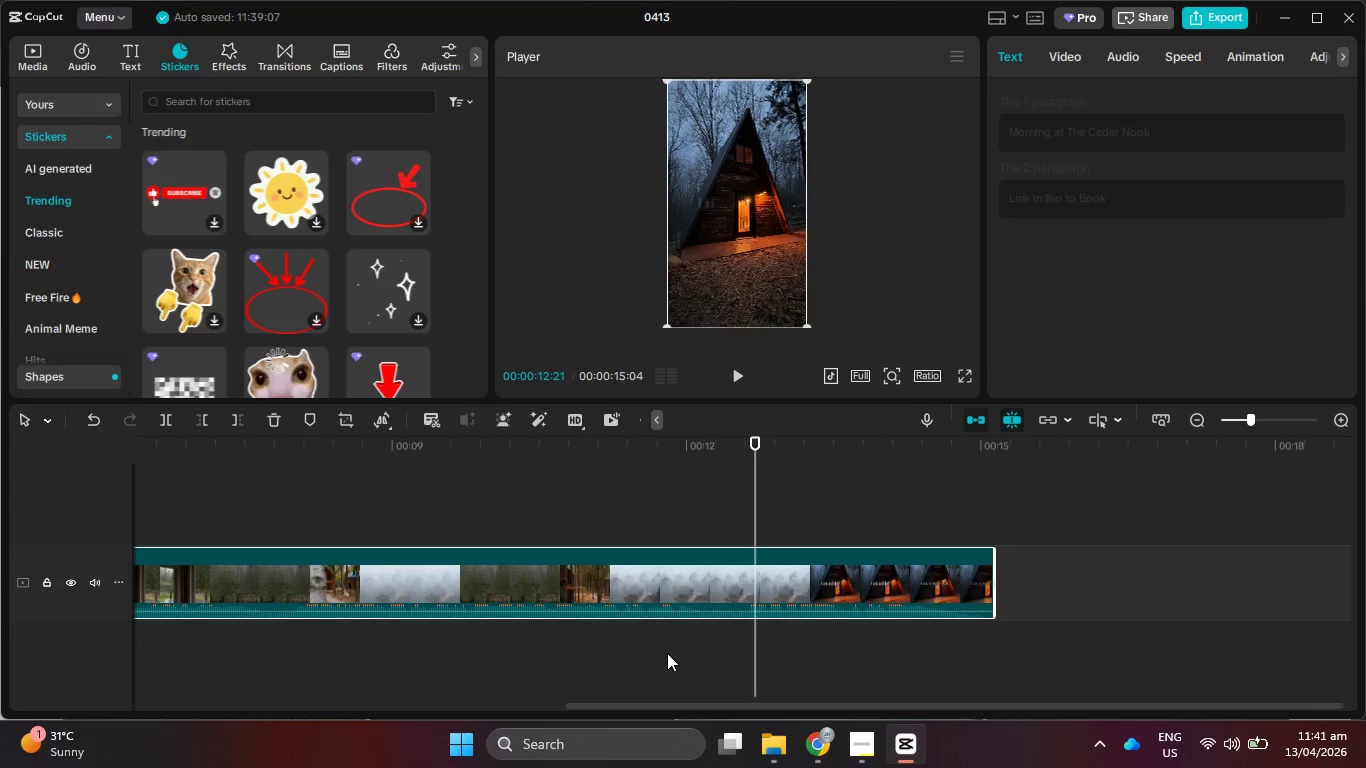 
scroll: coordinate [371, 309], scroll_direction: down, amount: 6.0
 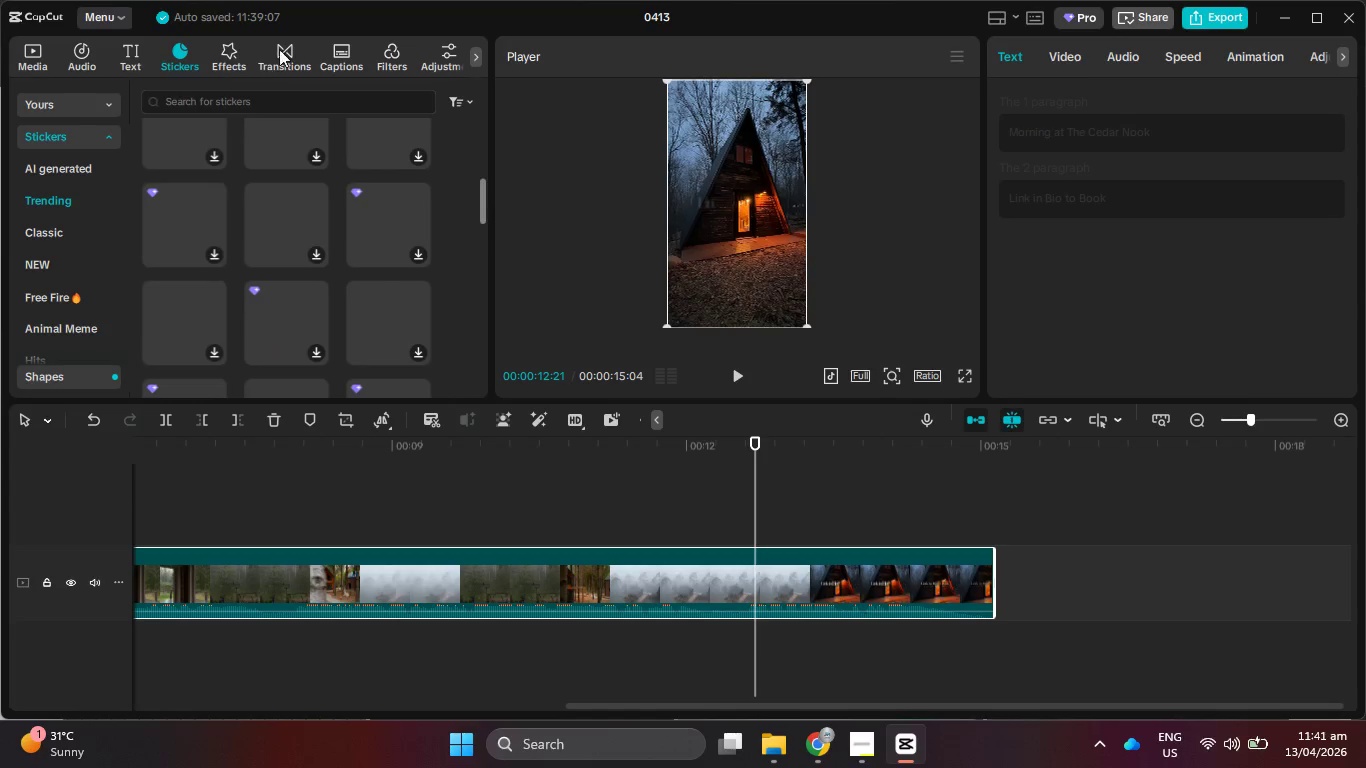 
left_click([280, 47])
 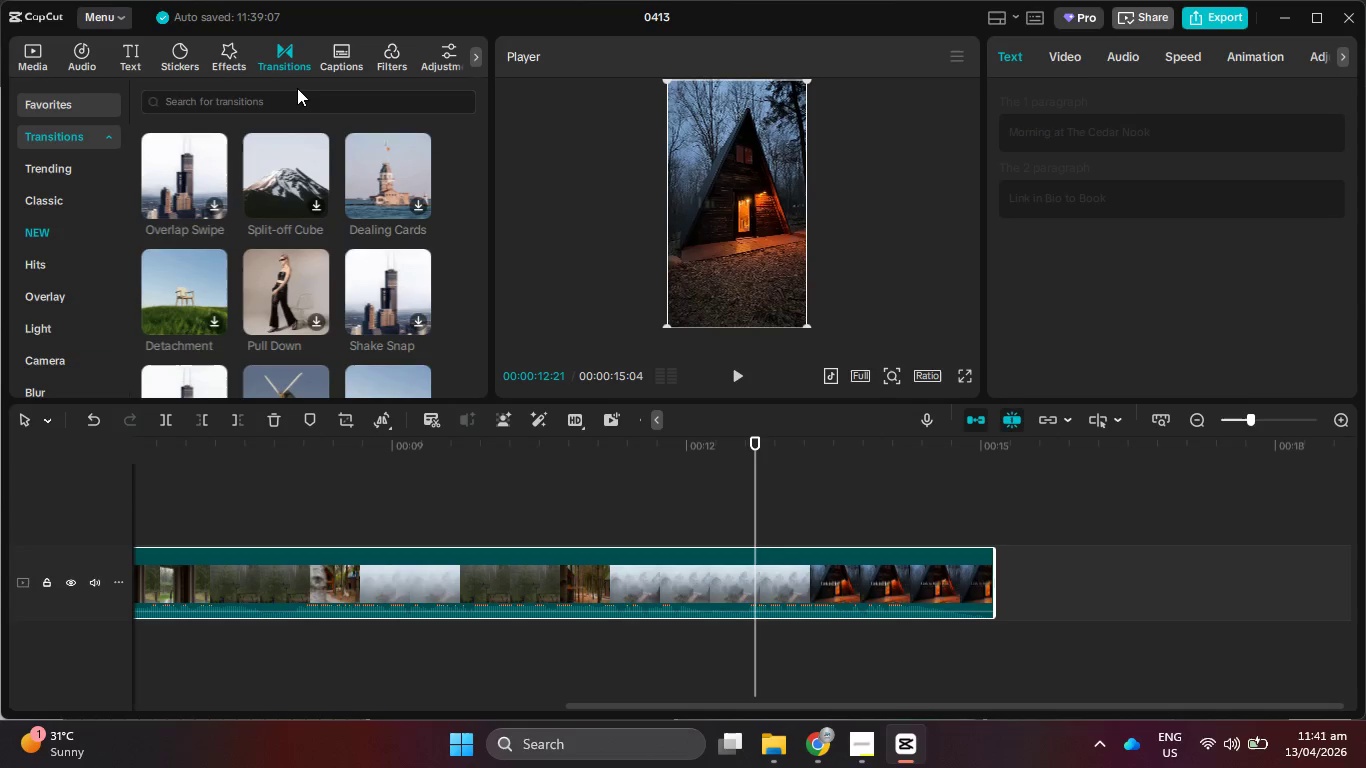 
wait(6.48)
 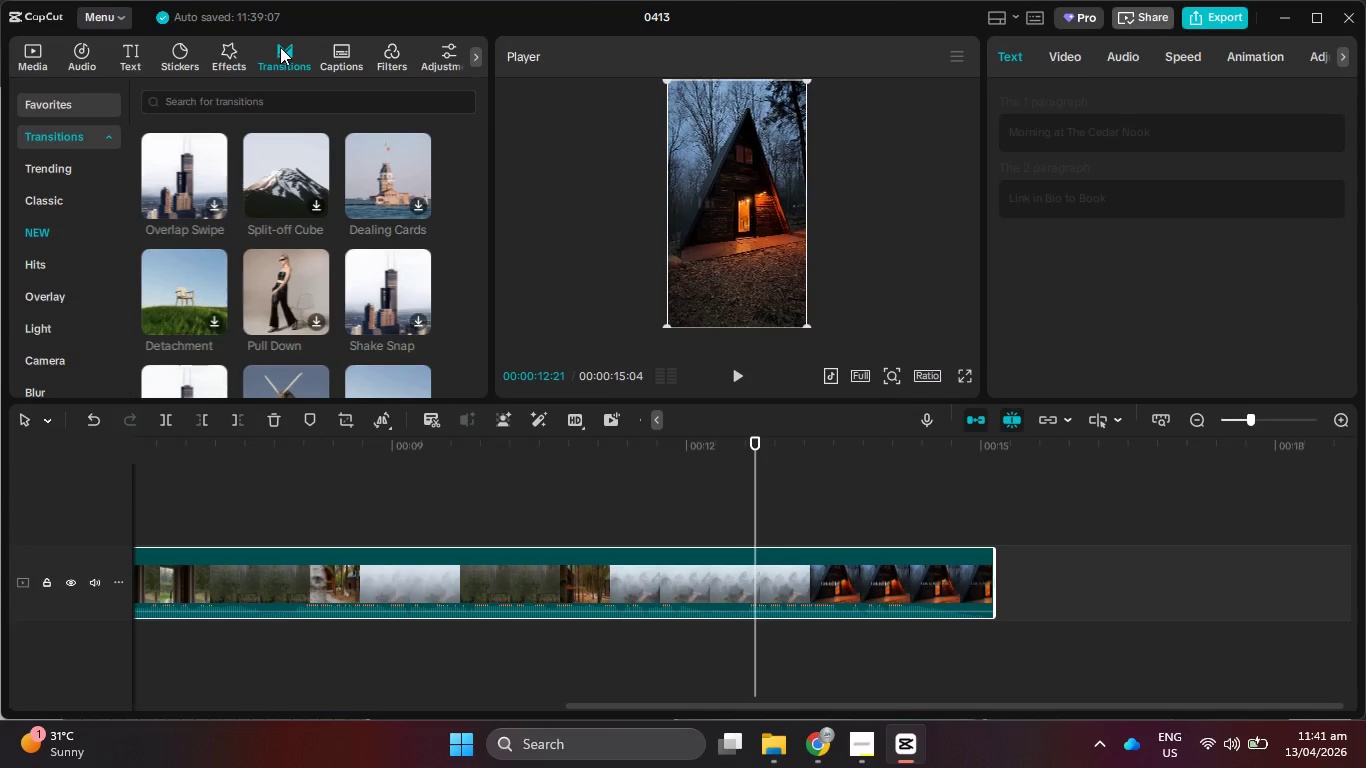 
scroll: coordinate [382, 296], scroll_direction: down, amount: 3.0
 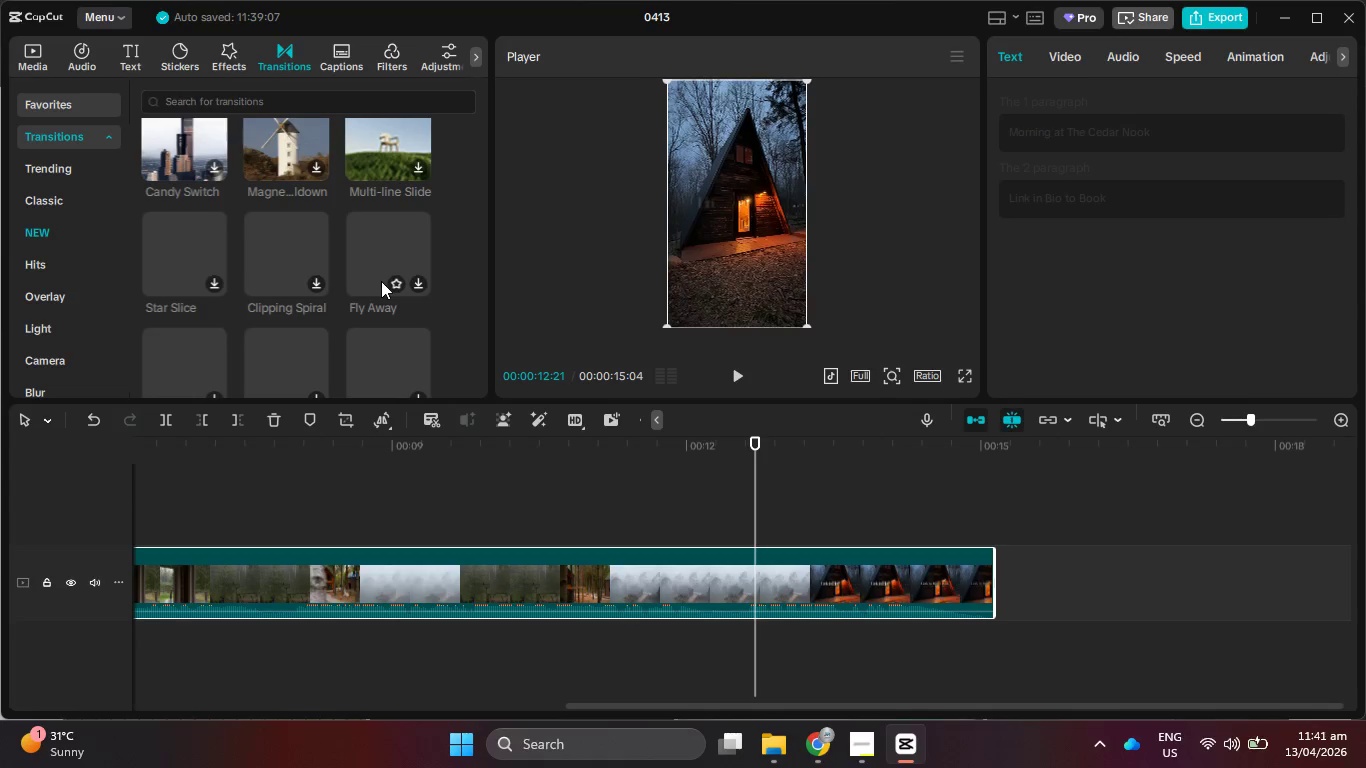 
wait(6.69)
 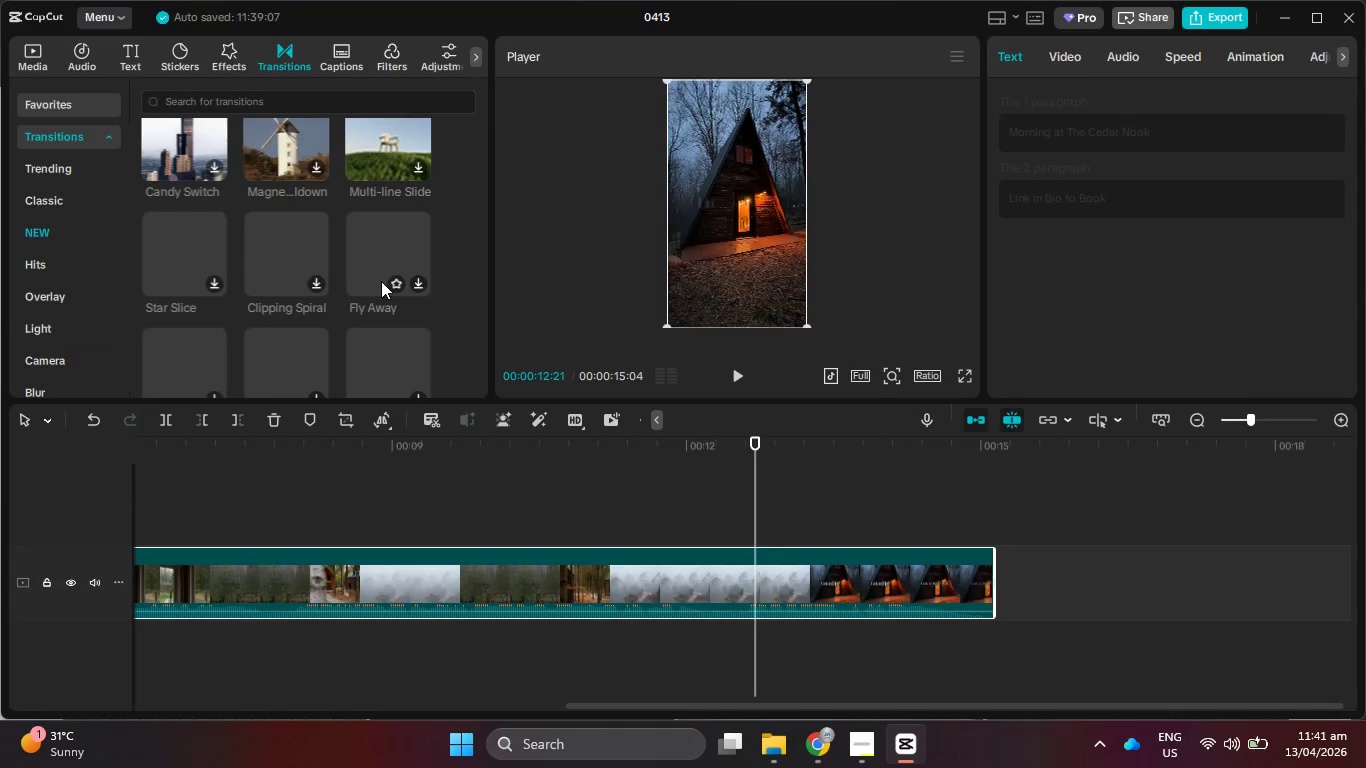 
scroll: coordinate [381, 280], scroll_direction: down, amount: 10.0
 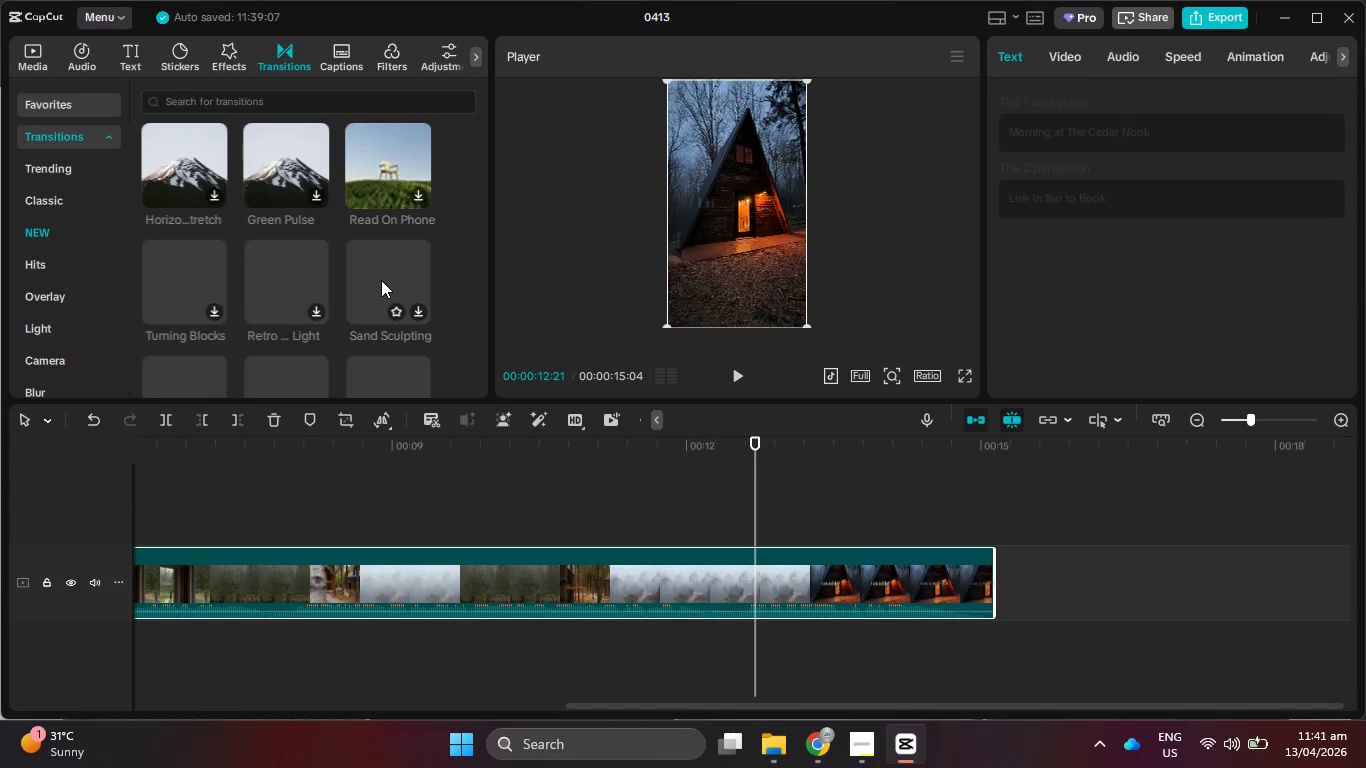 
scroll: coordinate [381, 279], scroll_direction: down, amount: 12.0
 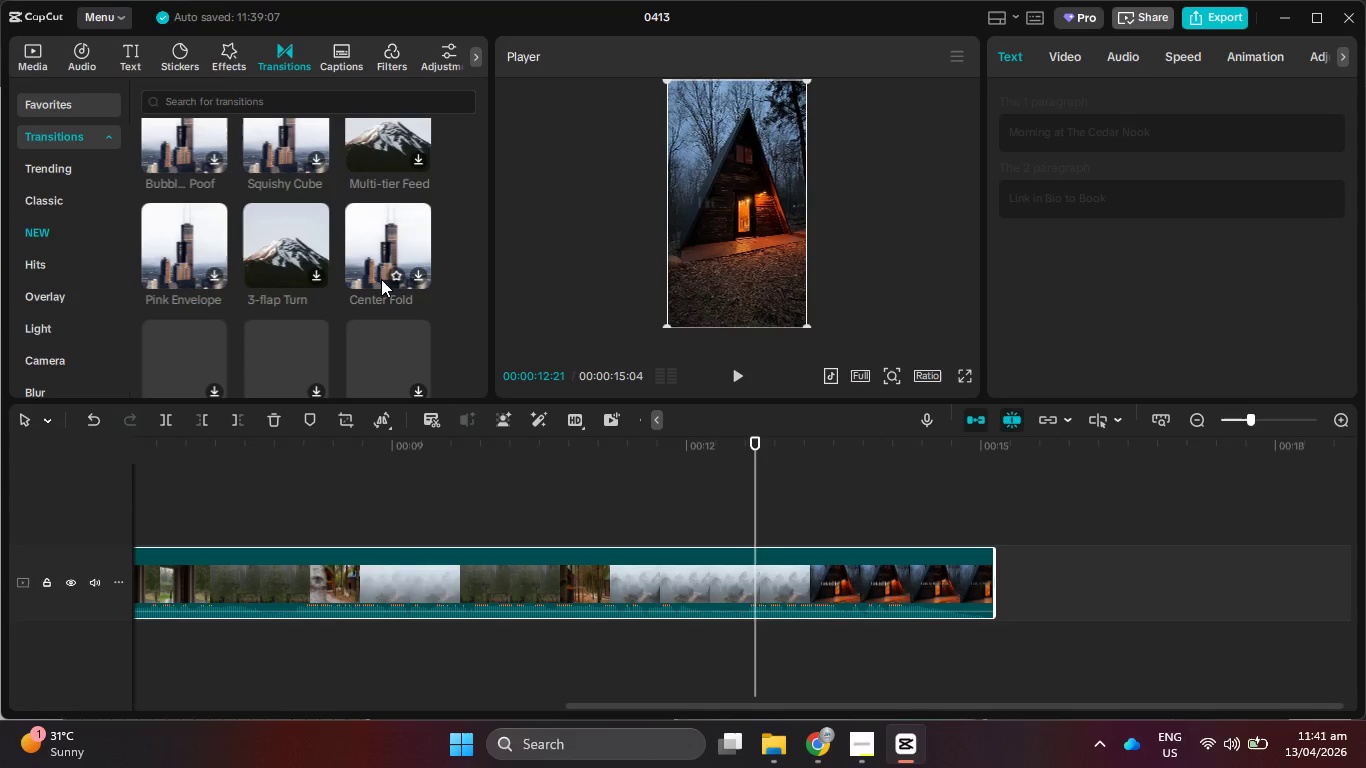 
scroll: coordinate [381, 279], scroll_direction: down, amount: 1.0
 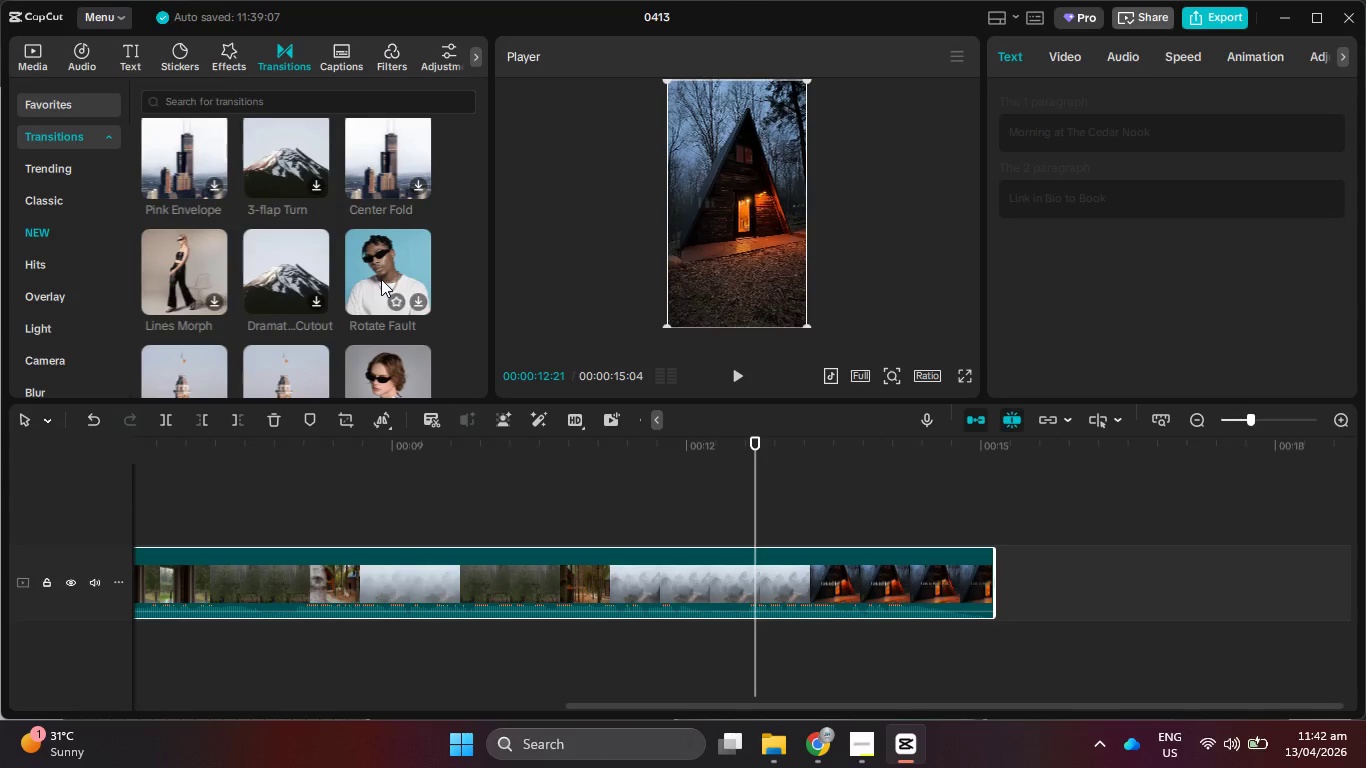 
wait(9.23)
 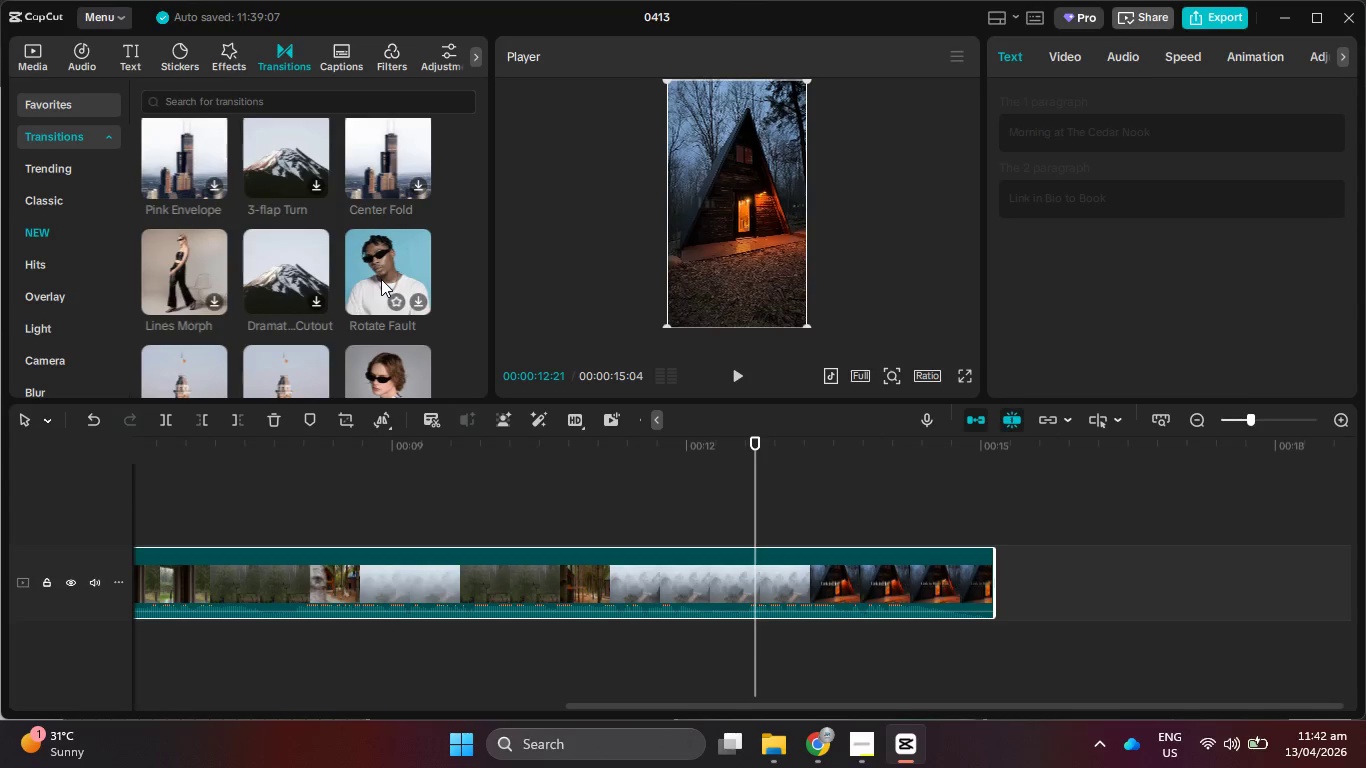 
scroll: coordinate [381, 279], scroll_direction: down, amount: 2.0
 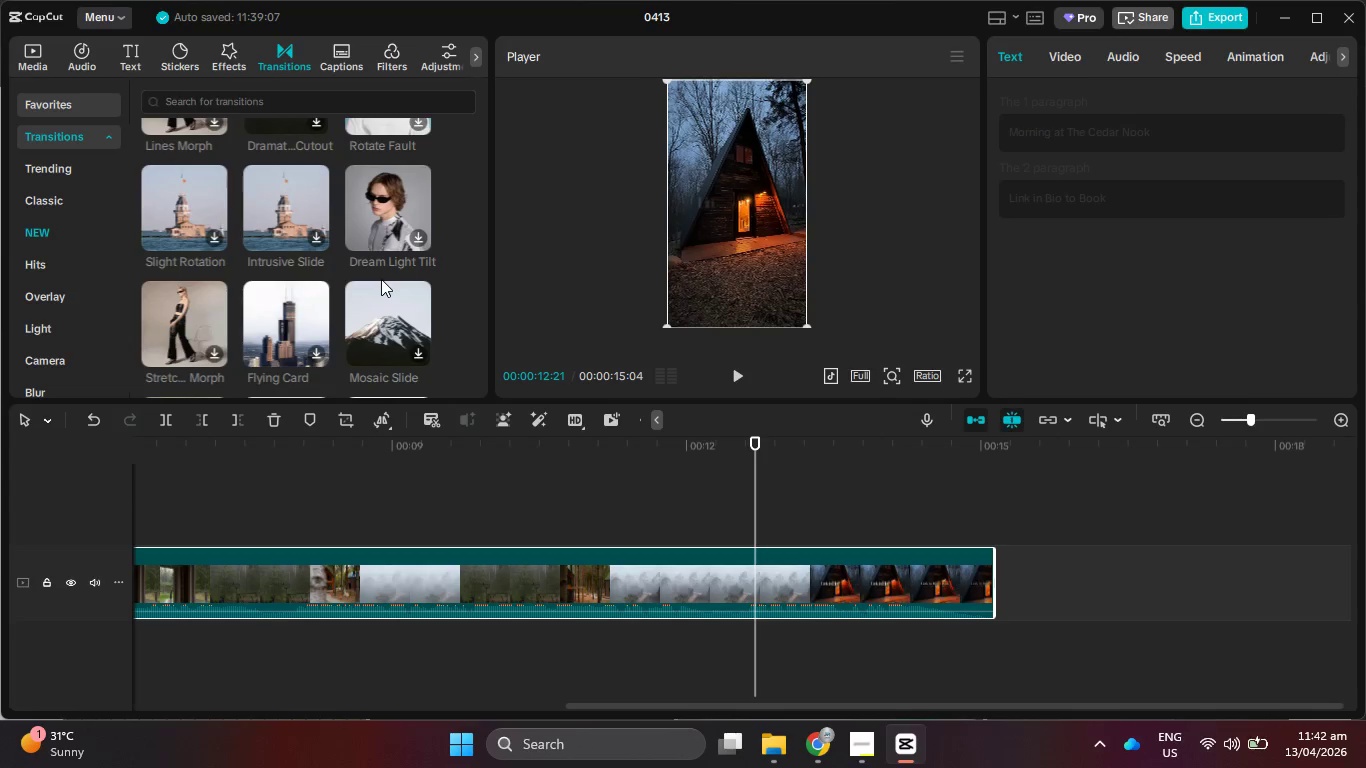 
wait(5.61)
 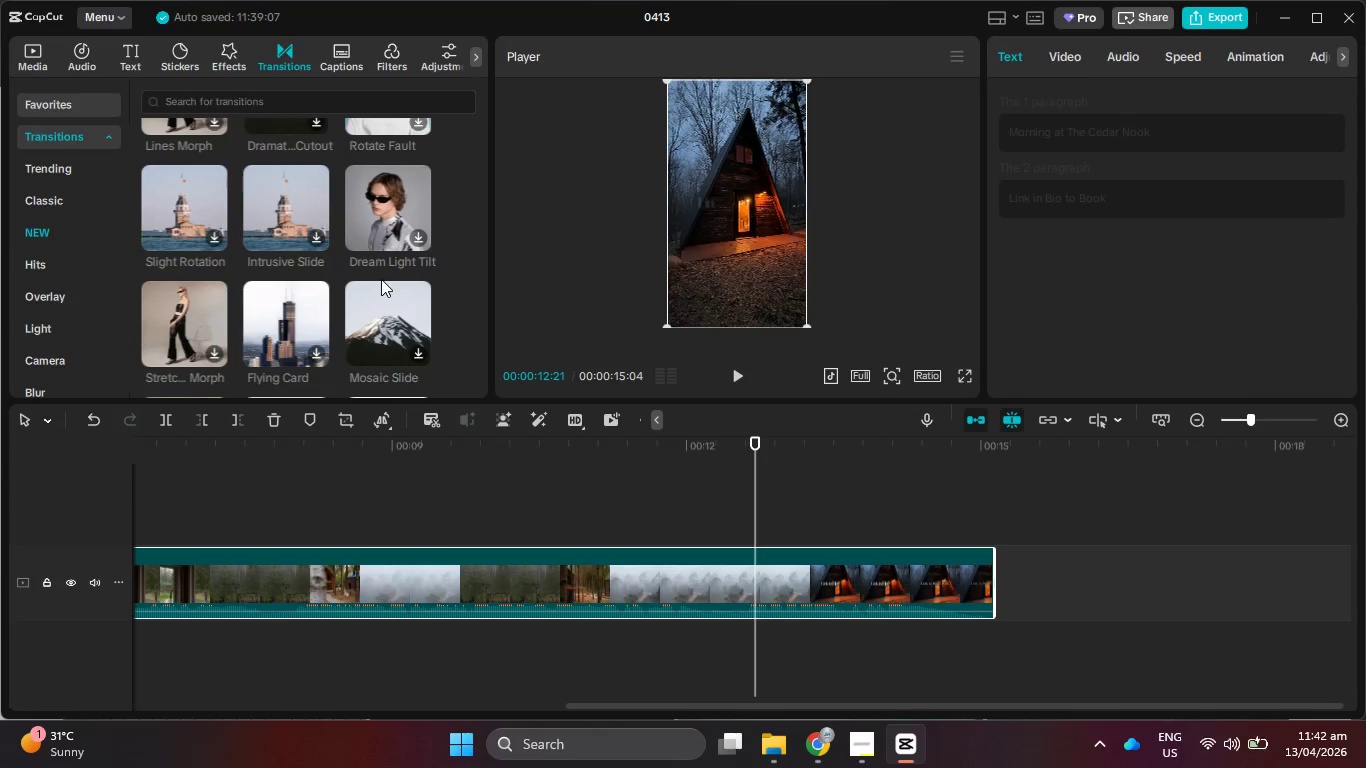 
scroll: coordinate [381, 279], scroll_direction: down, amount: 3.0
 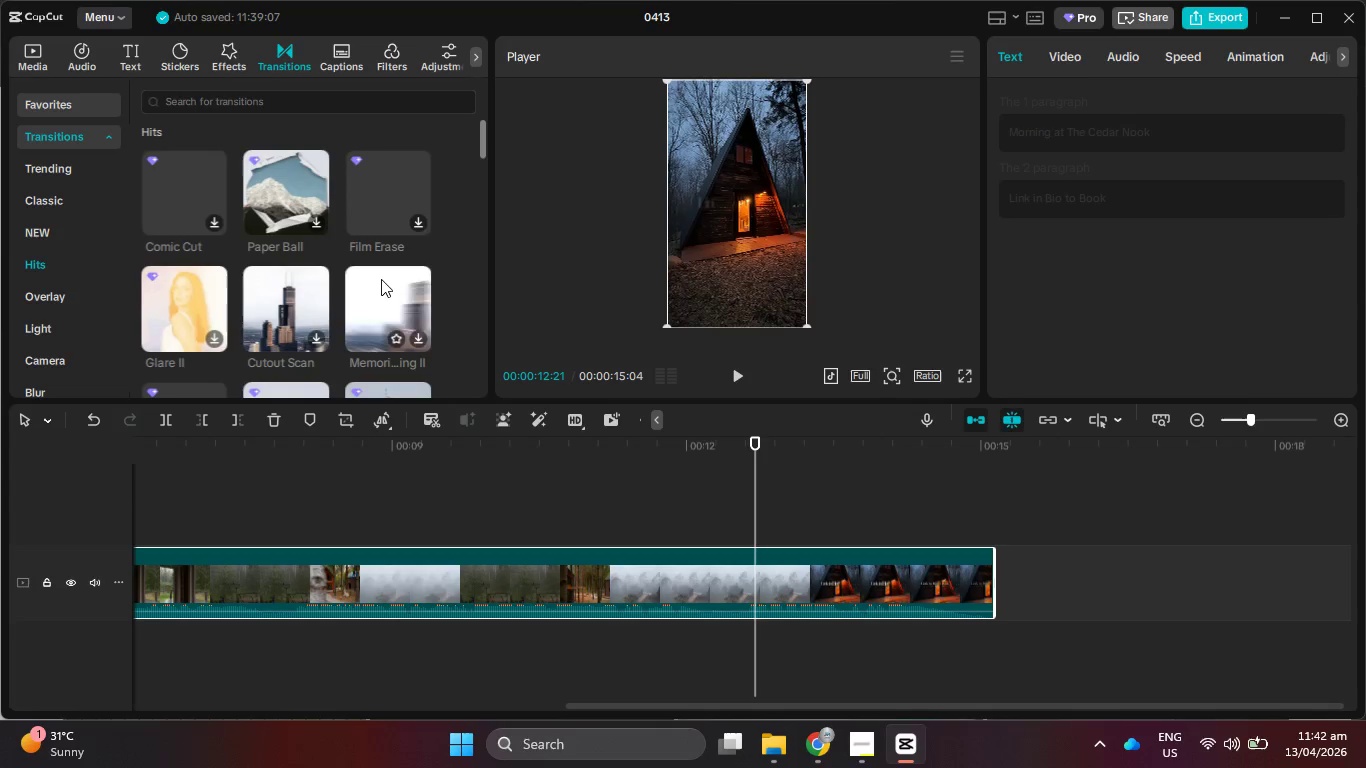 
left_click_drag(start_coordinate=[712, 452], to_coordinate=[1161, 530])
 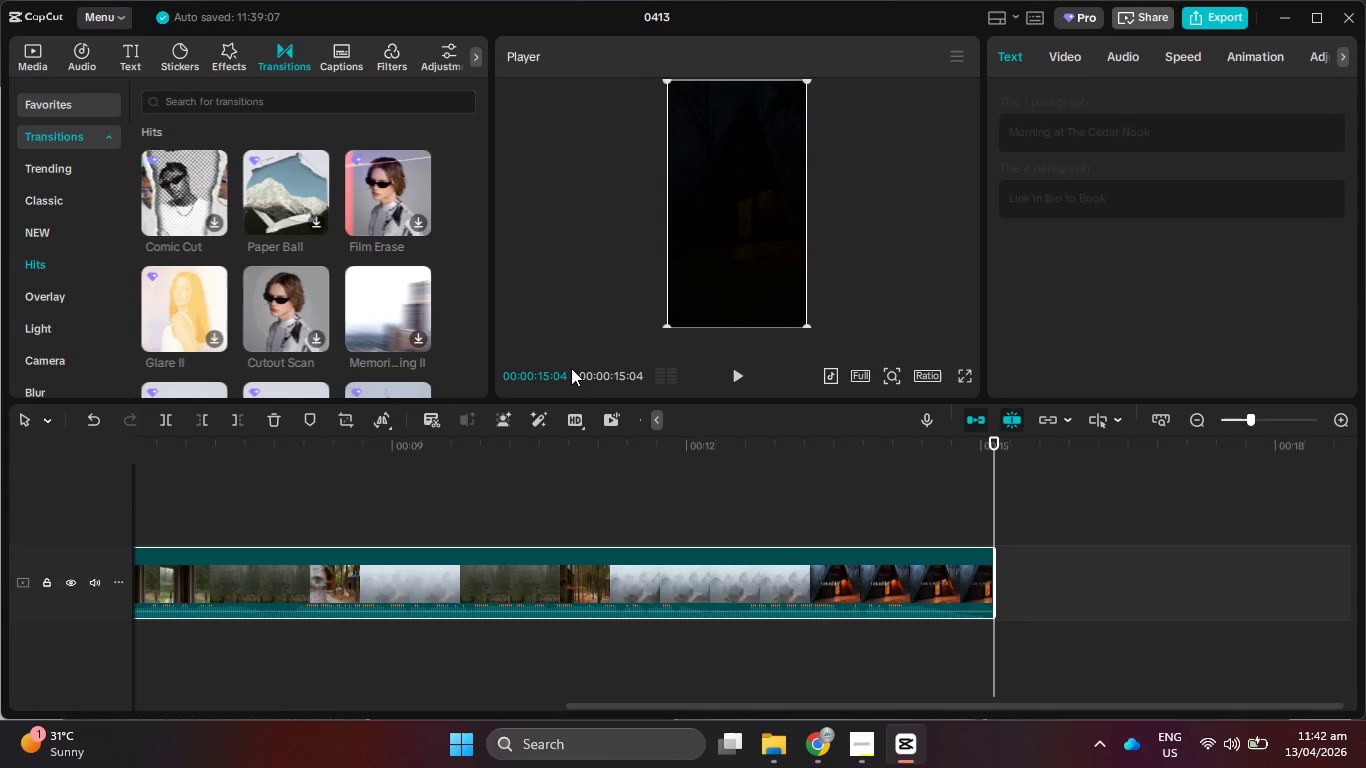 
scroll: coordinate [460, 373], scroll_direction: down, amount: 12.0
 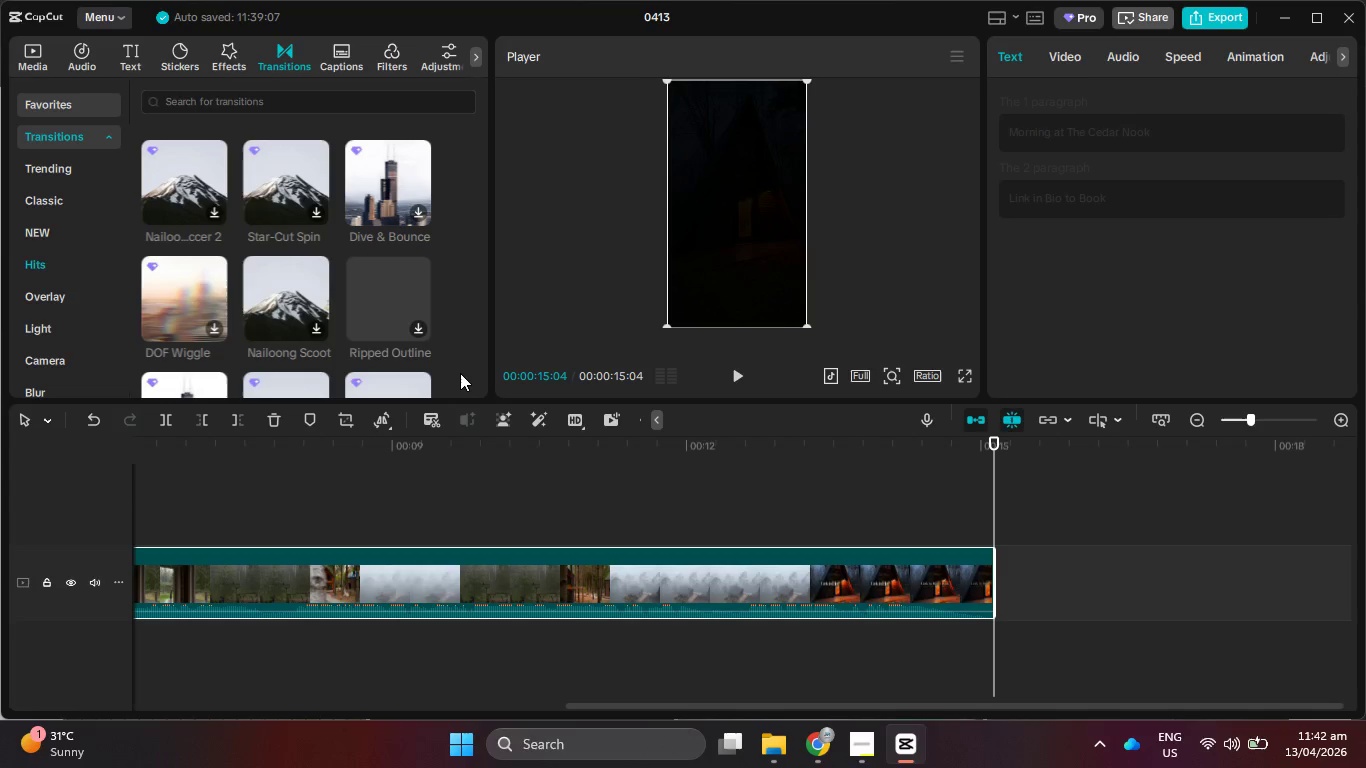 
scroll: coordinate [460, 373], scroll_direction: down, amount: 14.0
 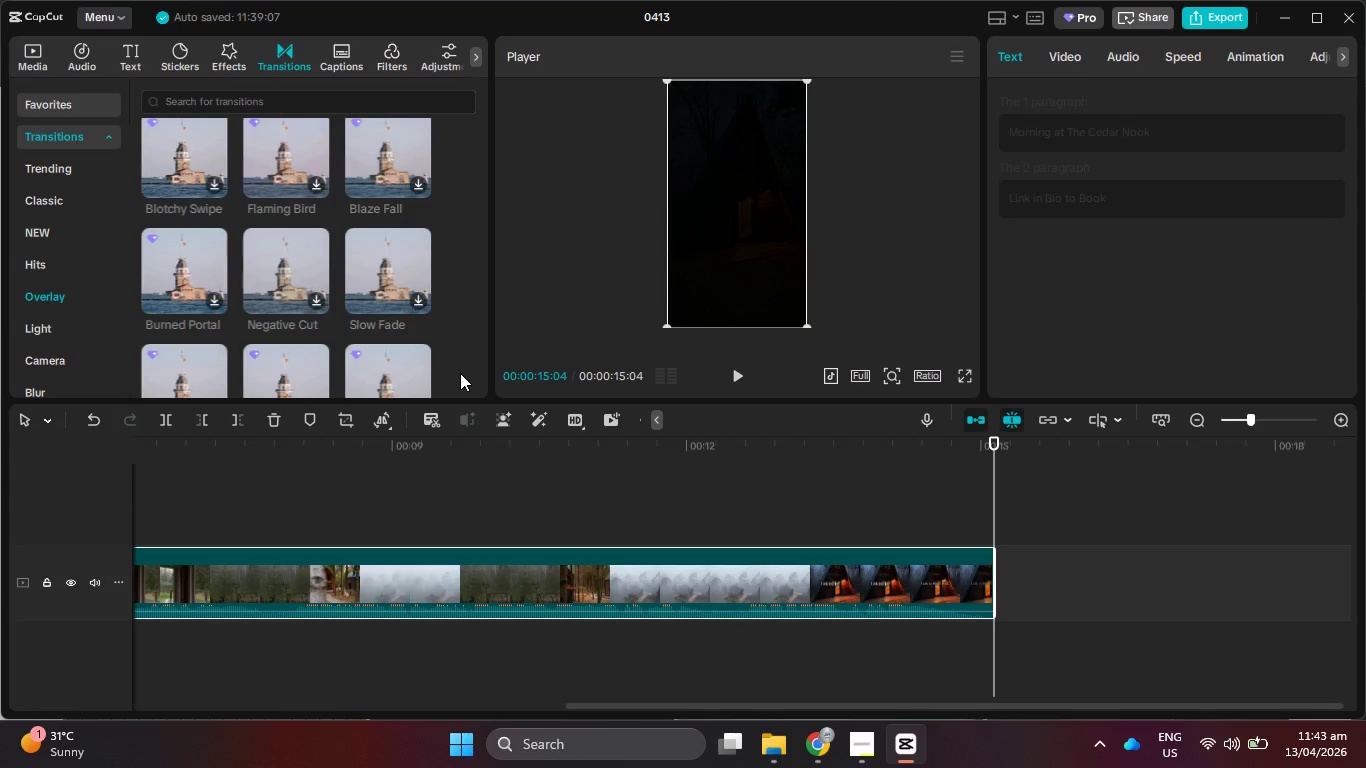 
scroll: coordinate [461, 373], scroll_direction: down, amount: 14.0
 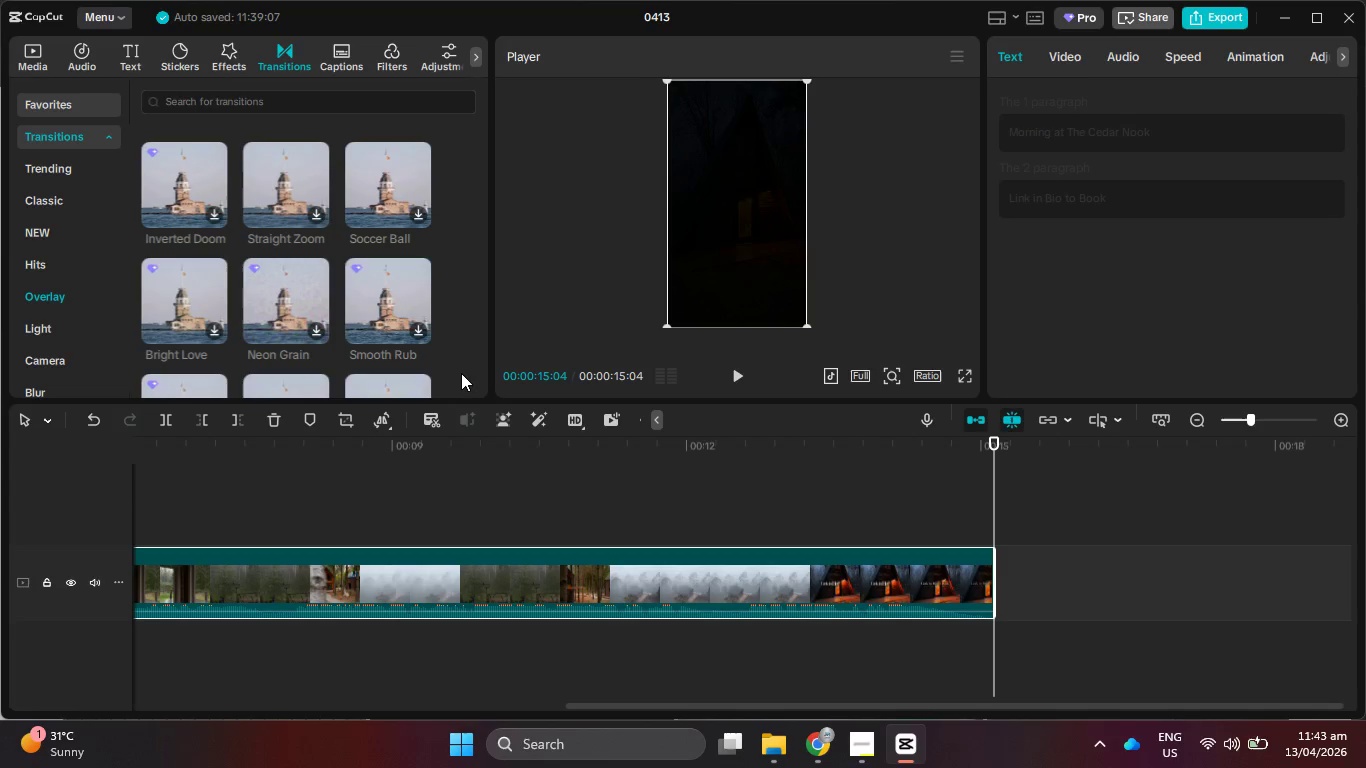 
scroll: coordinate [462, 373], scroll_direction: down, amount: 12.0
 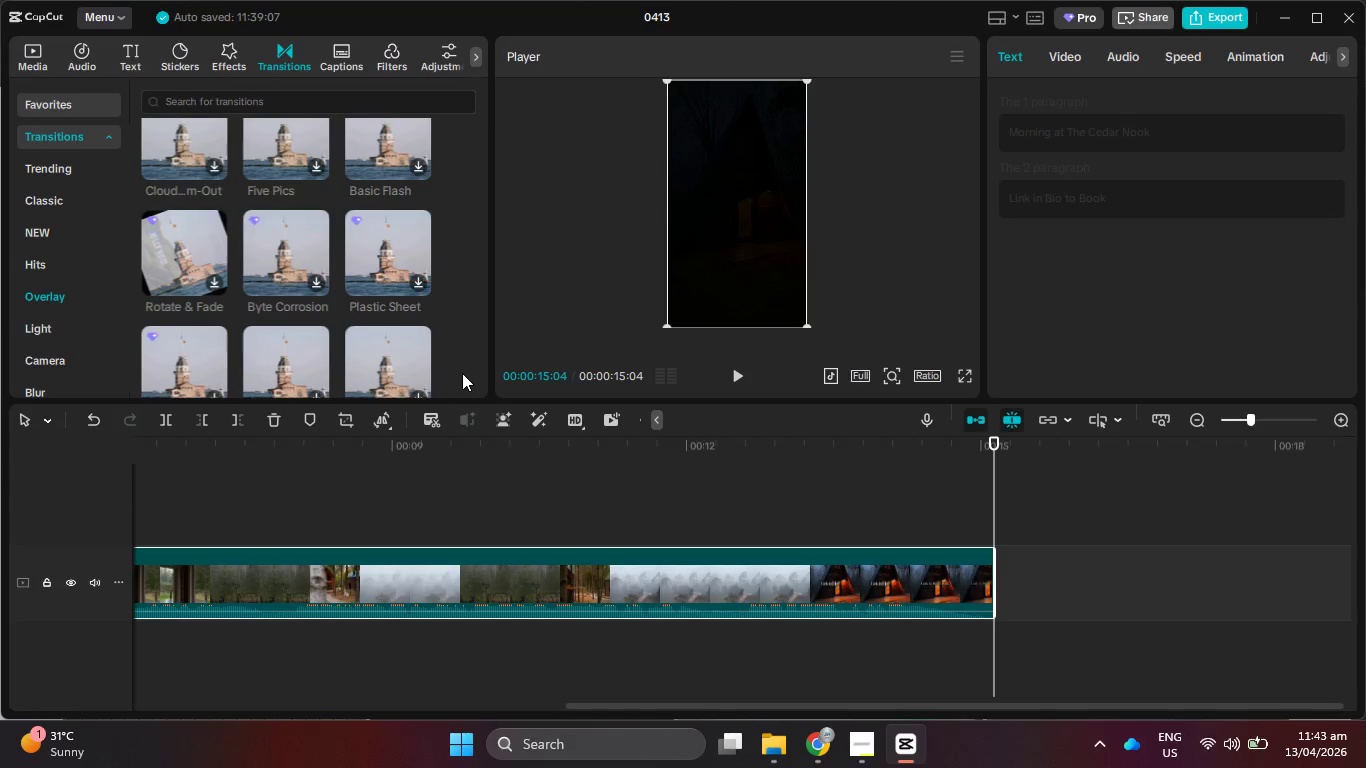 
scroll: coordinate [462, 373], scroll_direction: down, amount: 3.0
 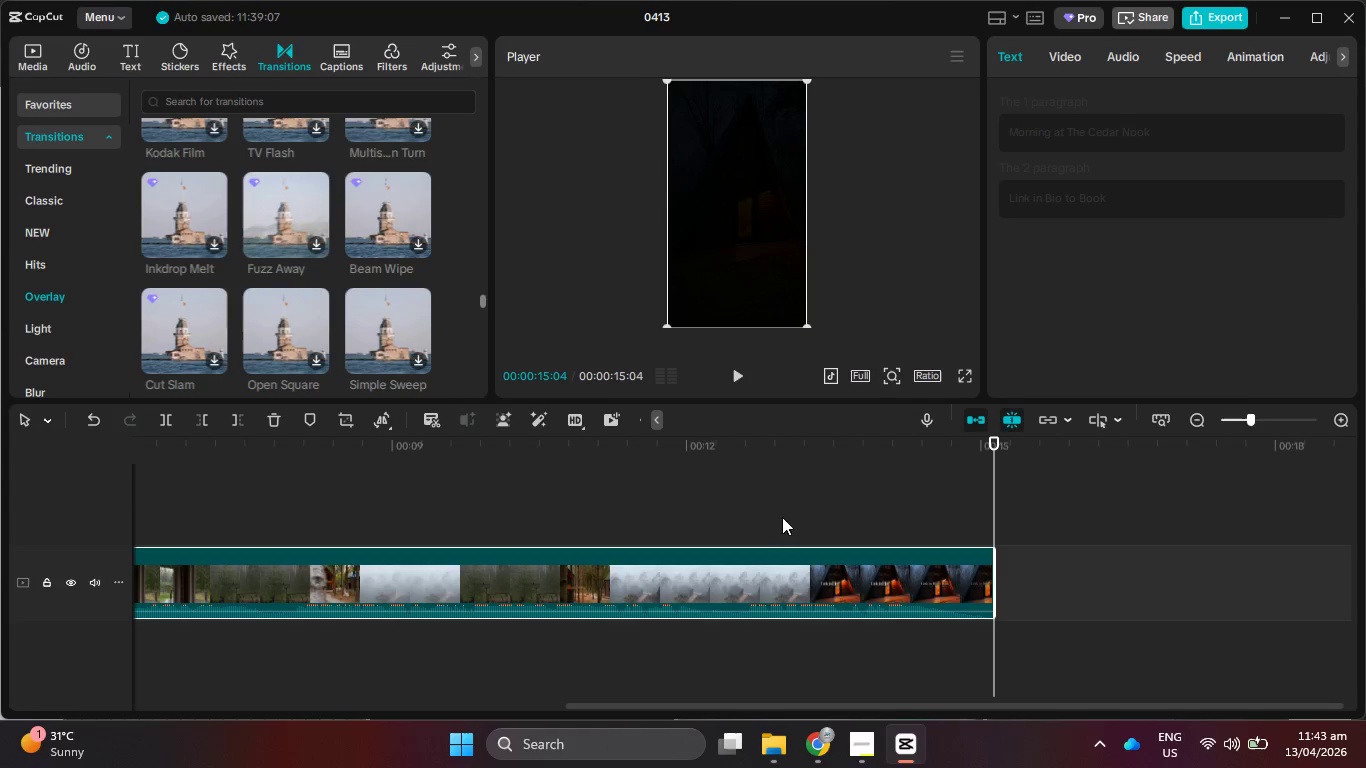 
left_click_drag(start_coordinate=[824, 451], to_coordinate=[682, 467])
 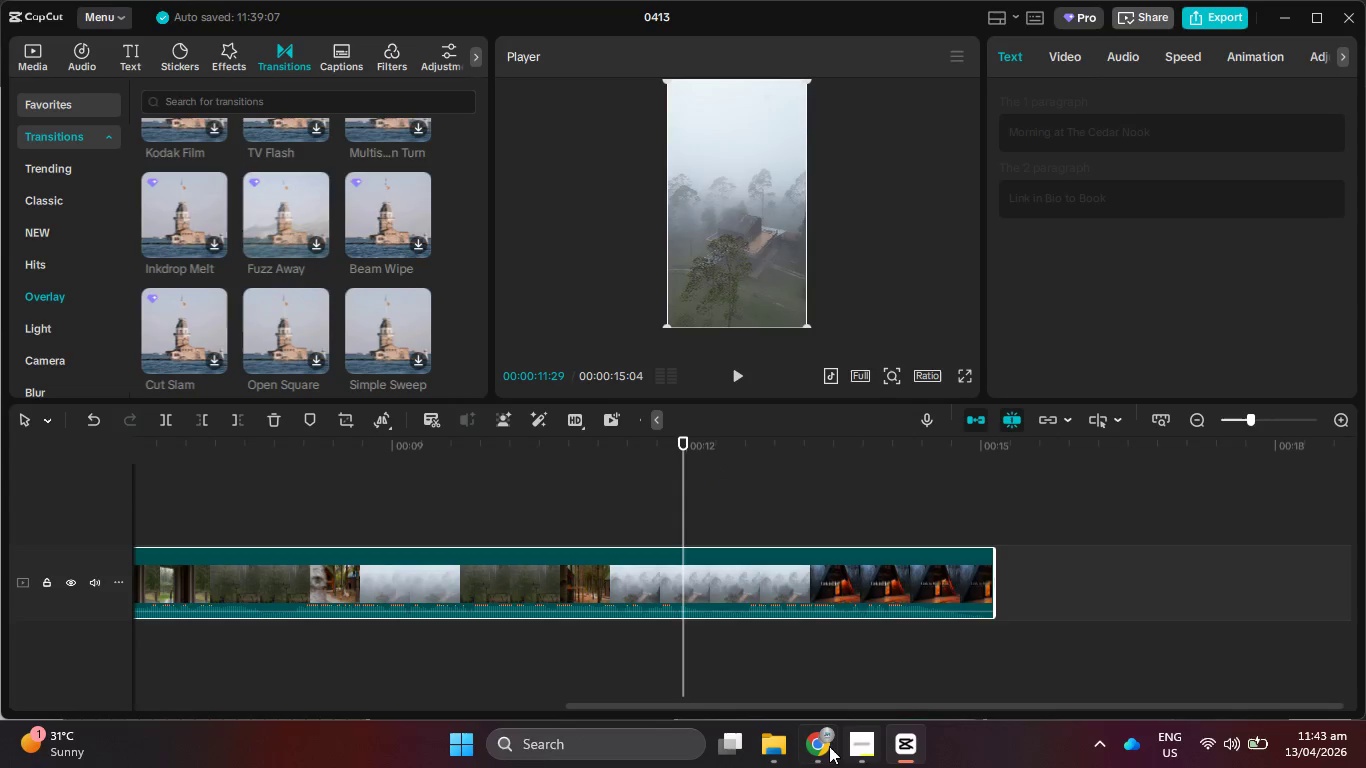 
left_click([827, 747])
 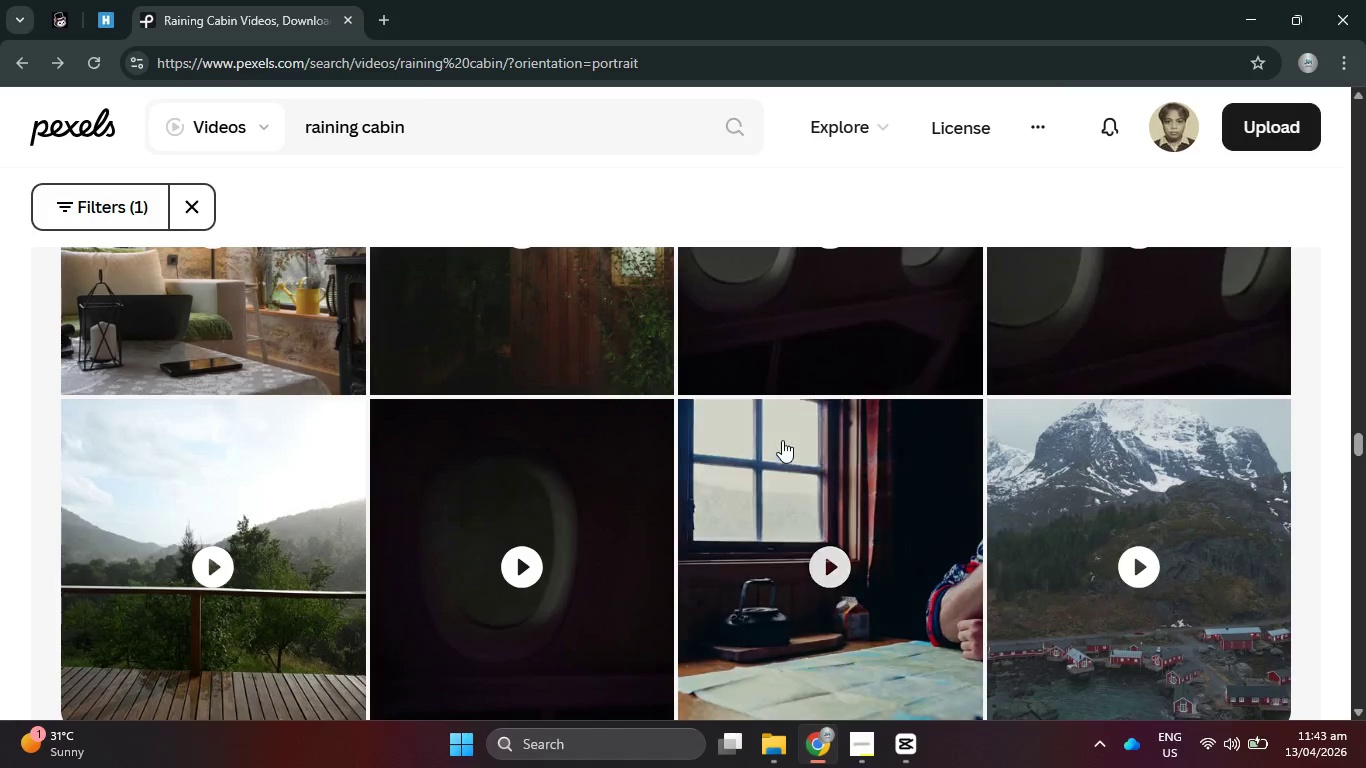 
scroll: coordinate [781, 439], scroll_direction: down, amount: 4.0
 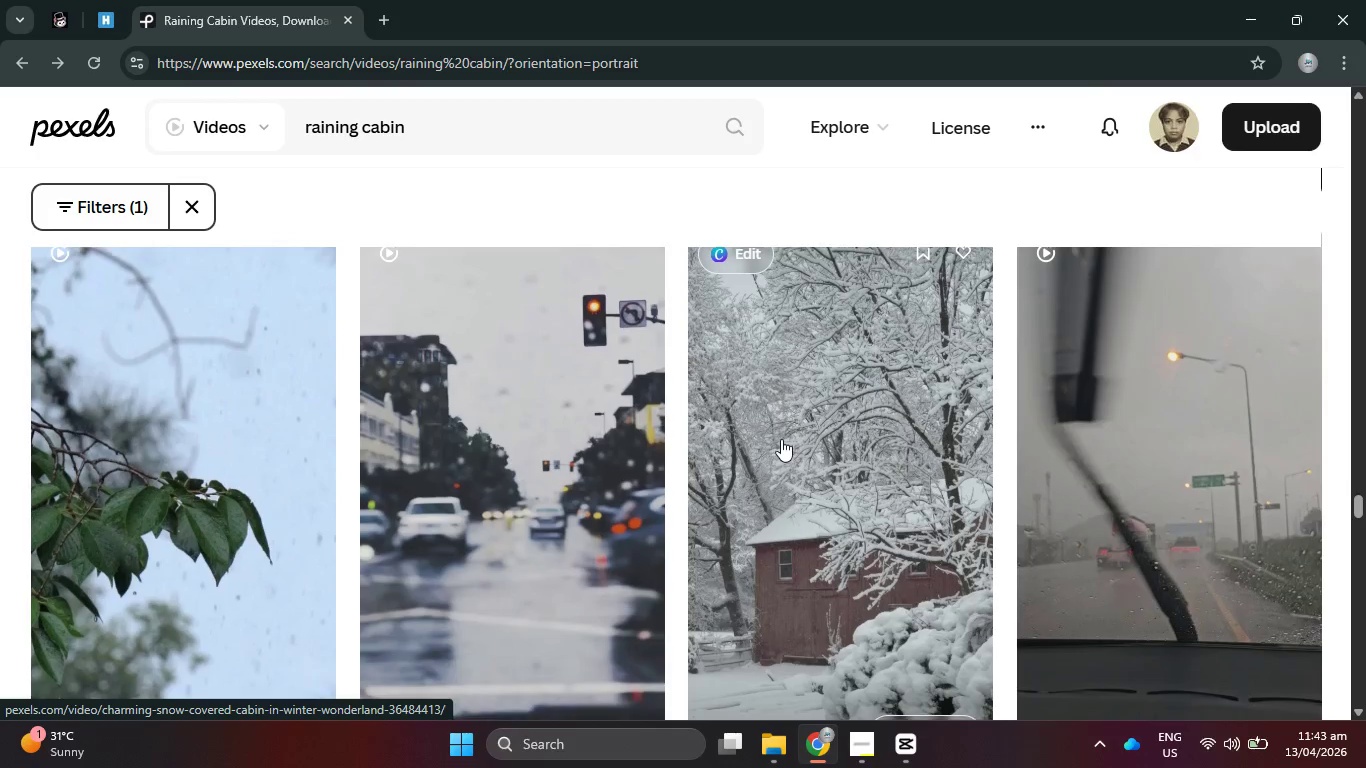 
scroll: coordinate [781, 439], scroll_direction: up, amount: 2.0
 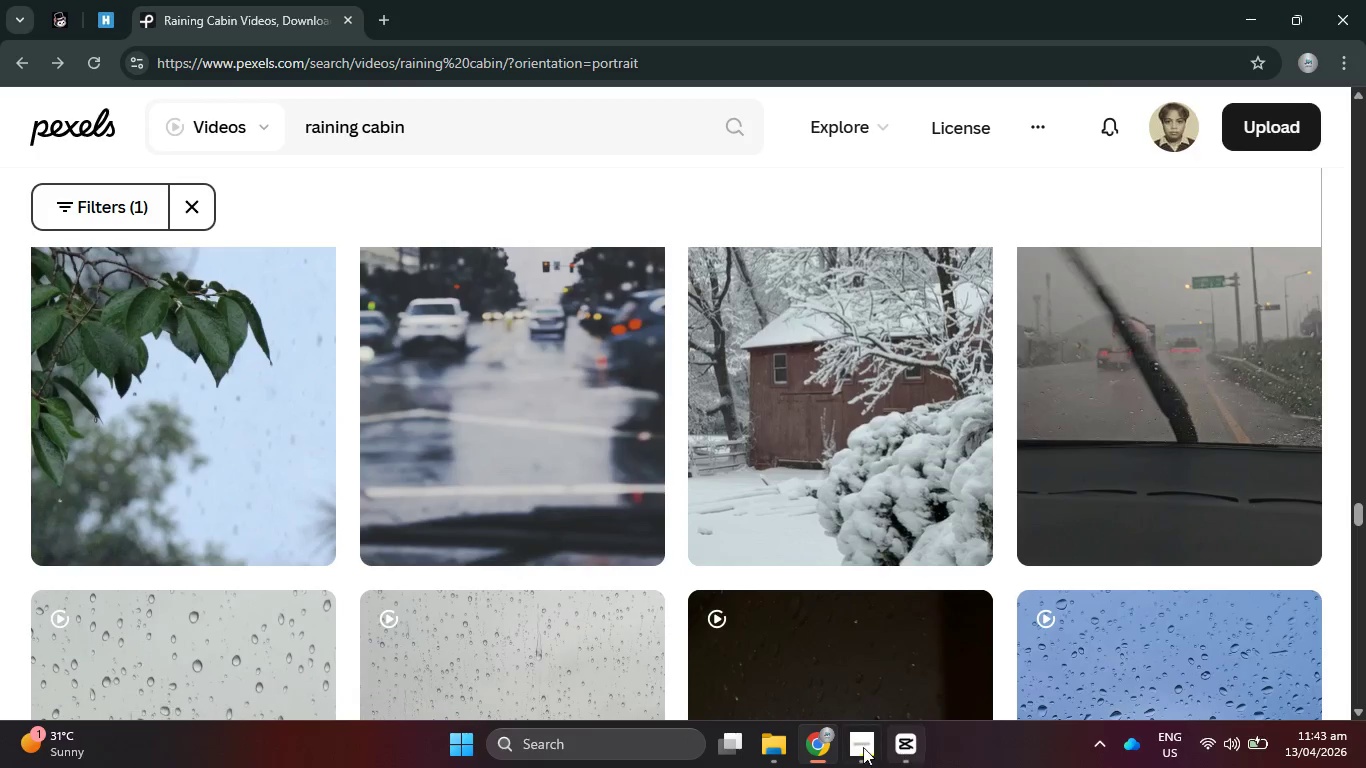 
left_click([863, 747])